 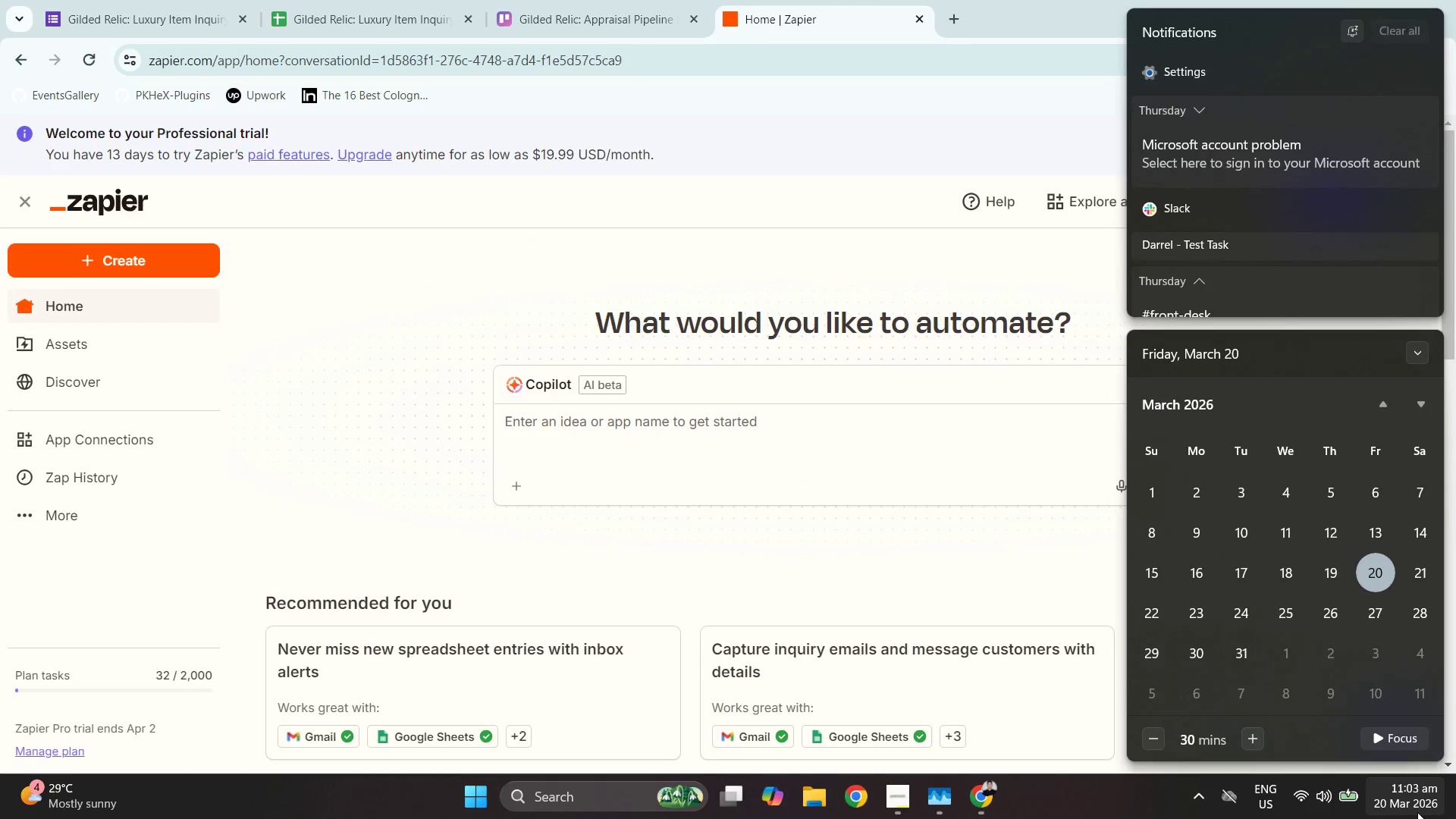 
left_click([1417, 812])
 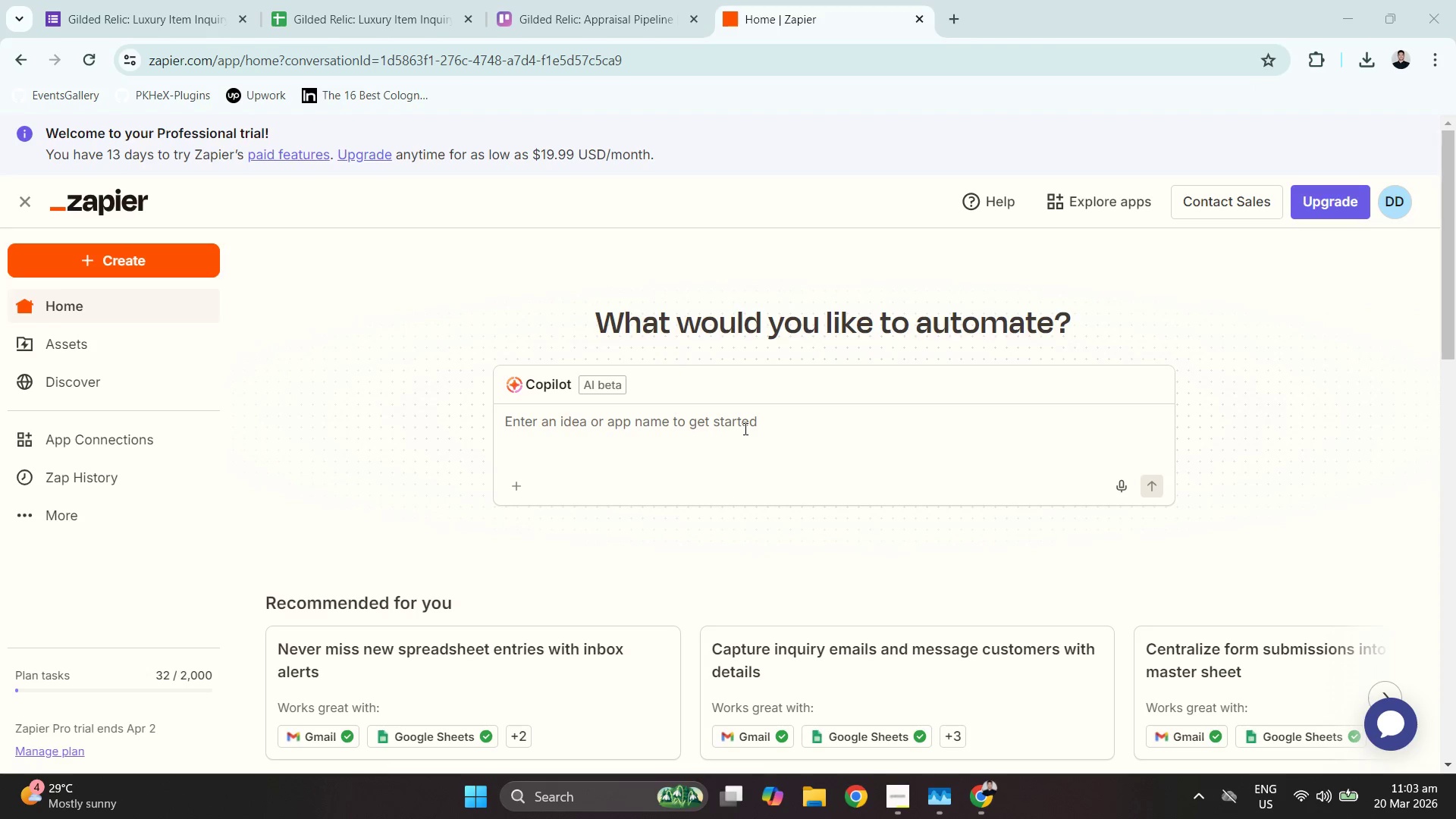 
wait(13.44)
 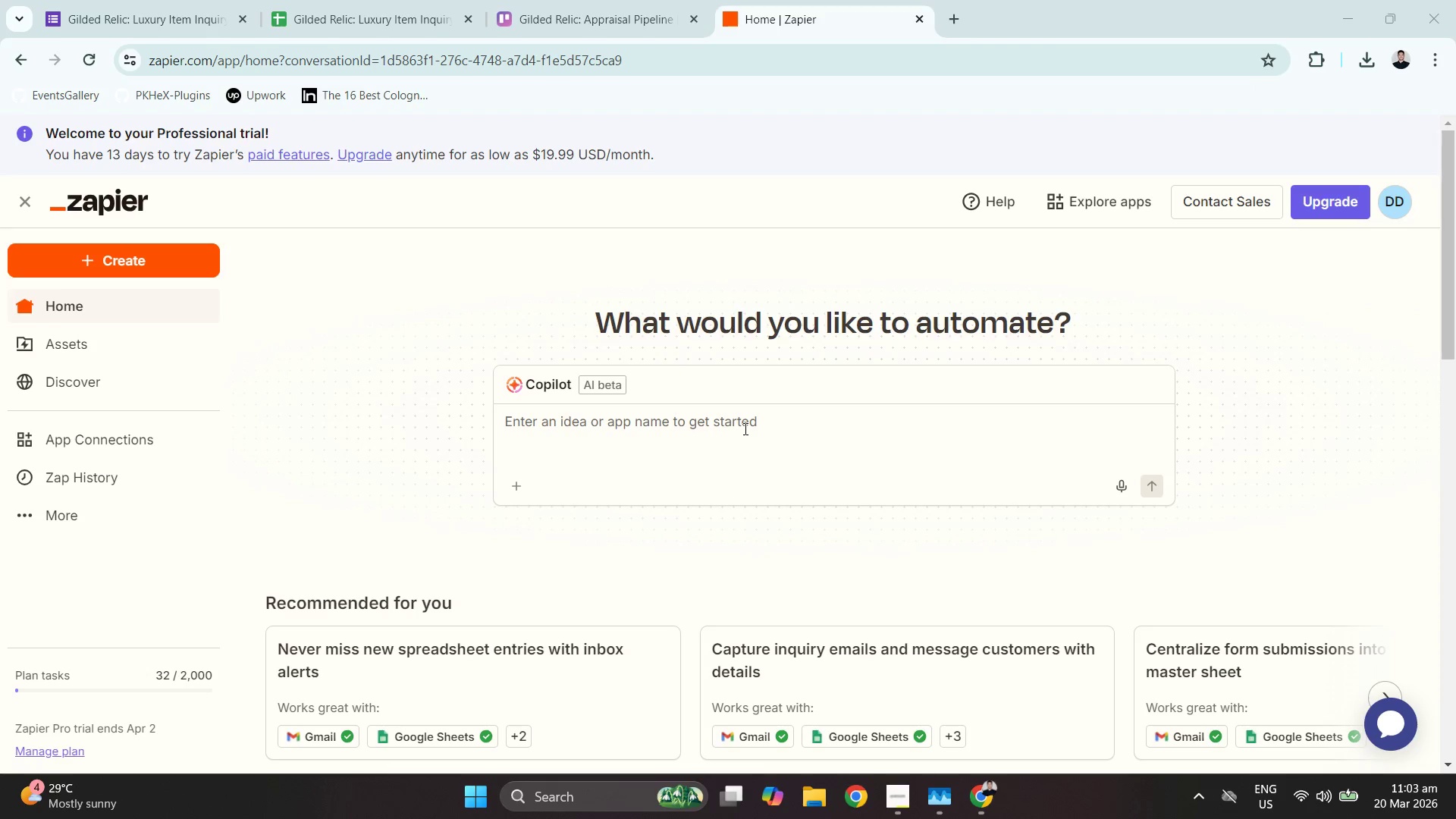 
left_click([118, 261])
 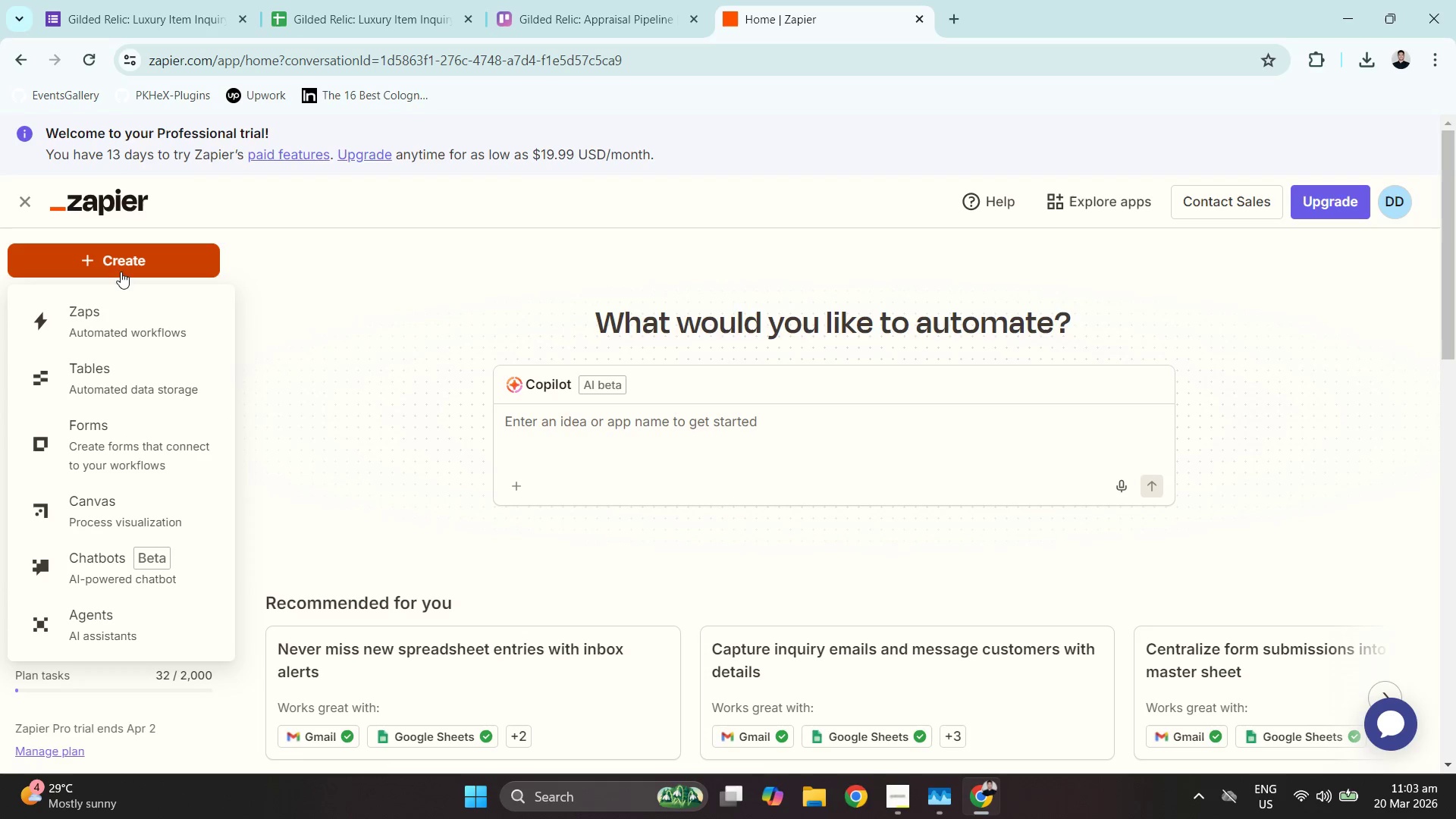 
left_click([129, 305])
 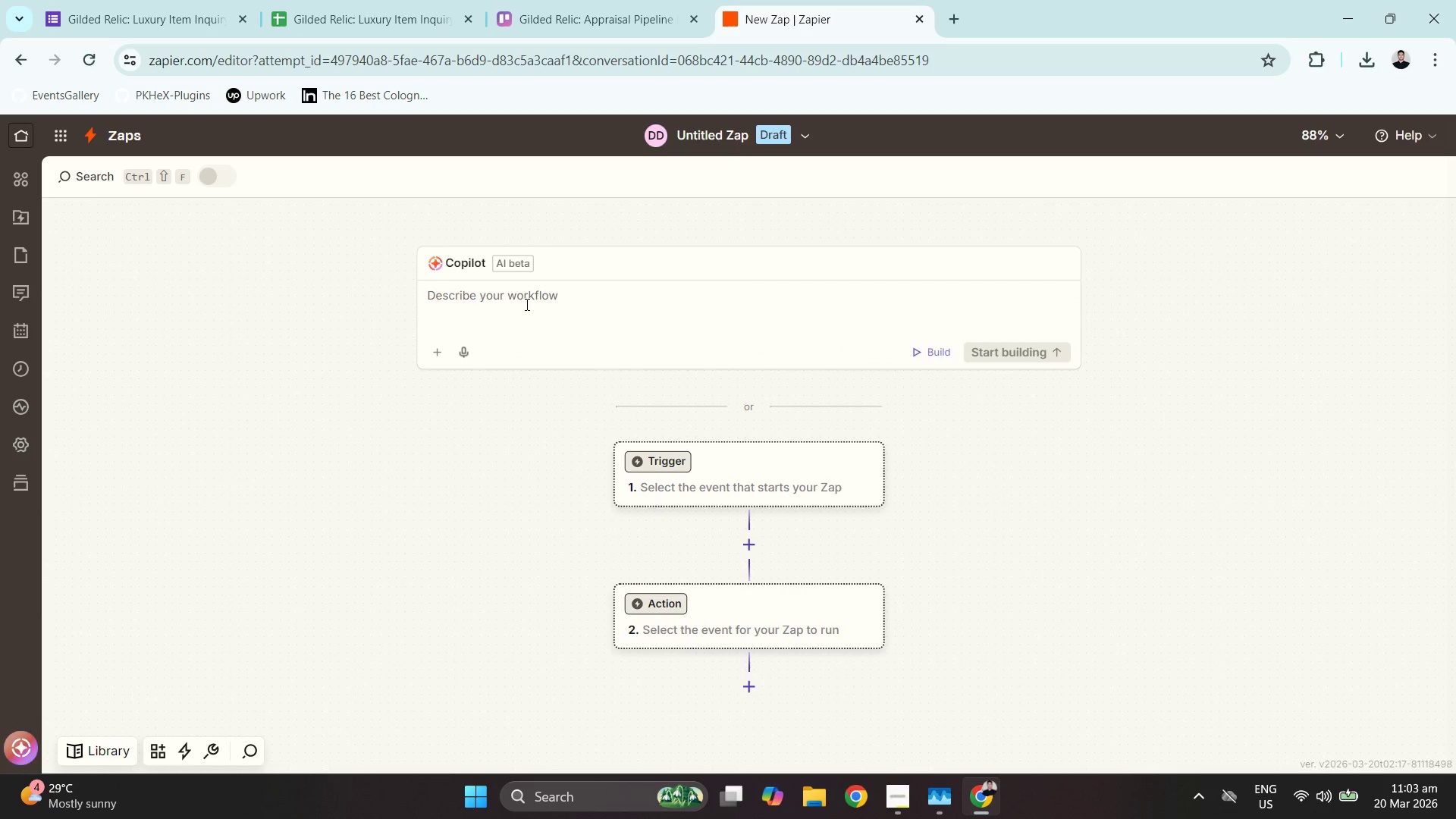 
wait(7.64)
 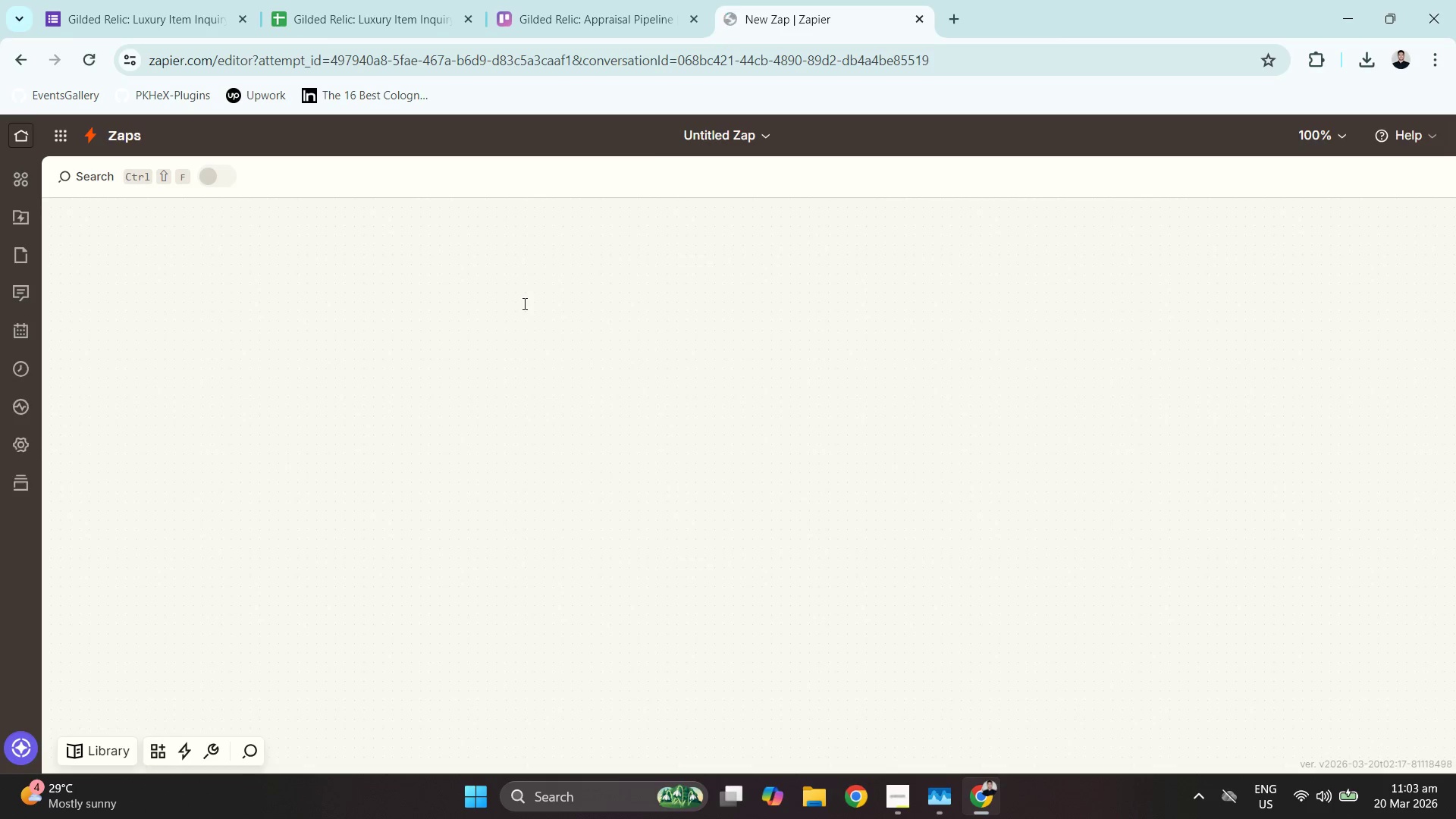 
left_click([715, 463])
 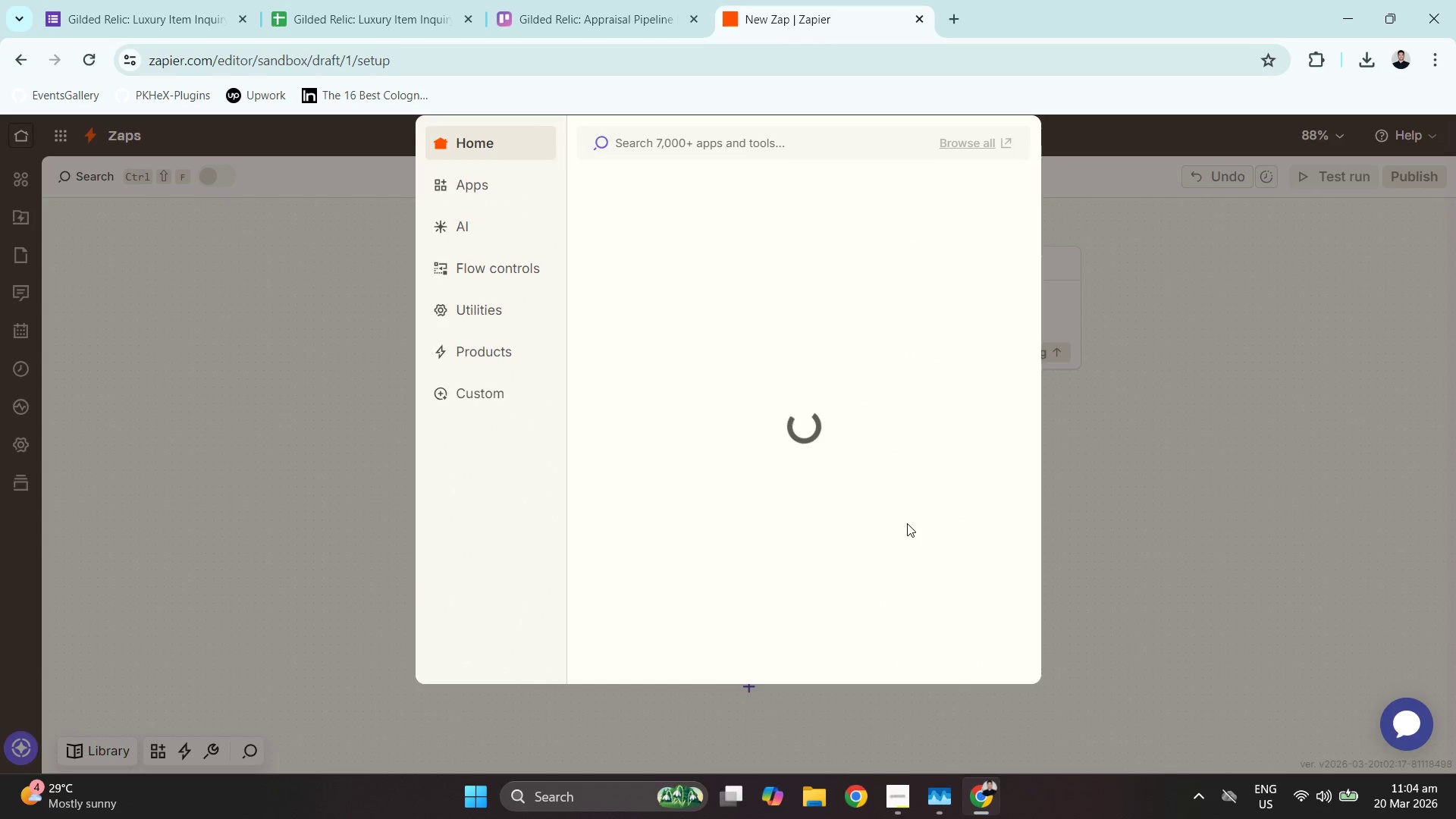 
left_click([365, 0])
 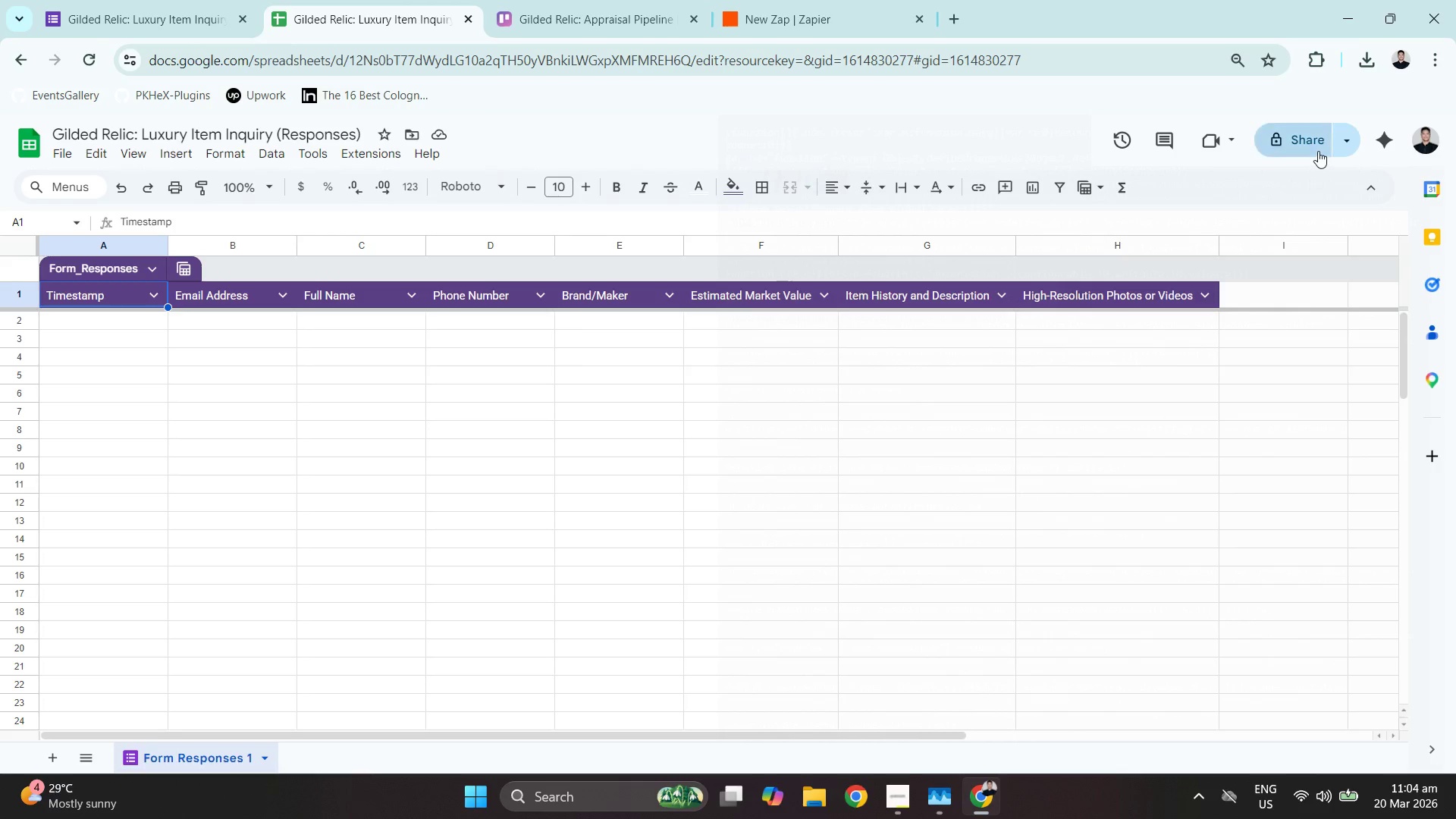 
left_click([1338, 149])
 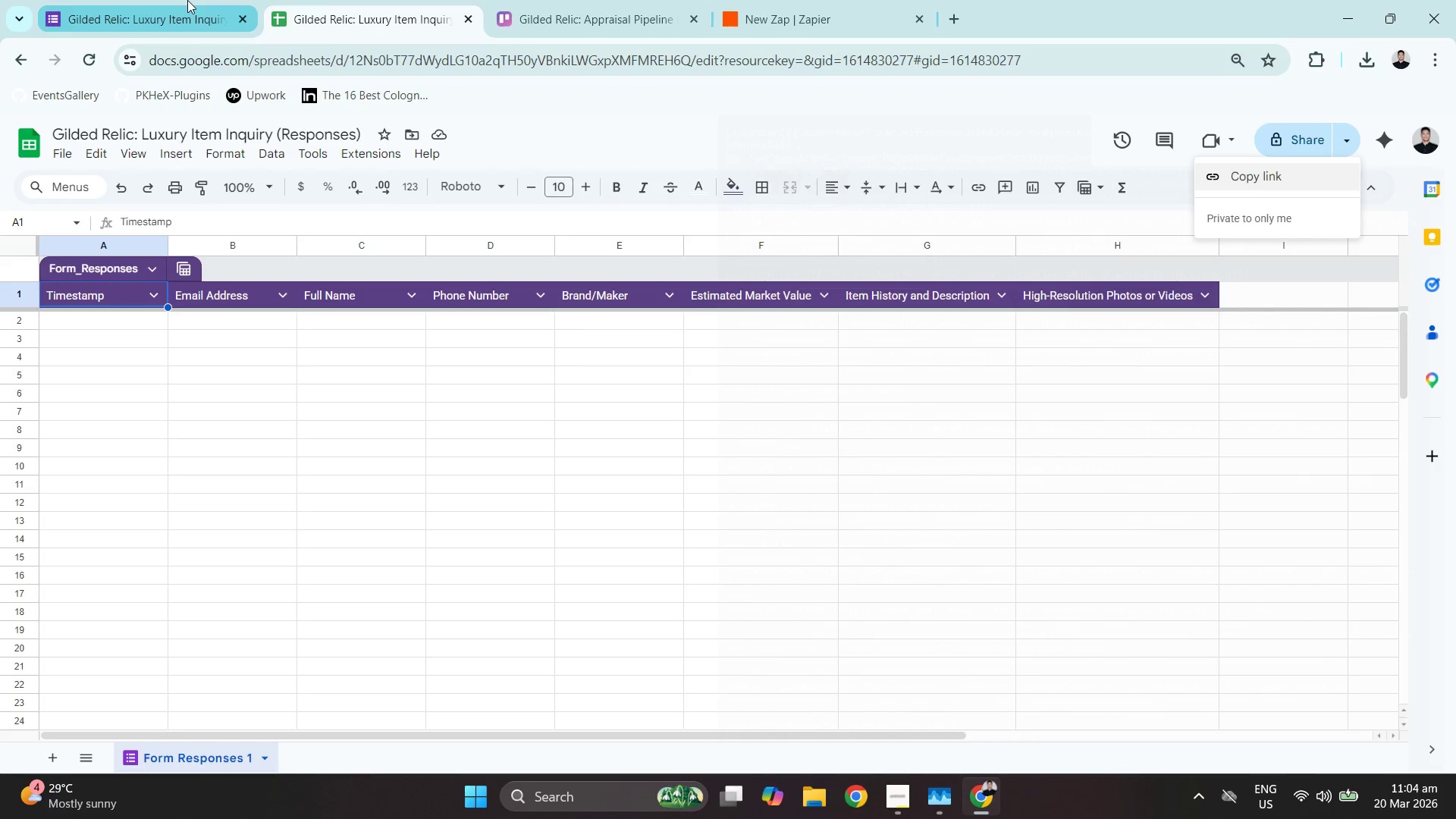 
left_click([187, 0])
 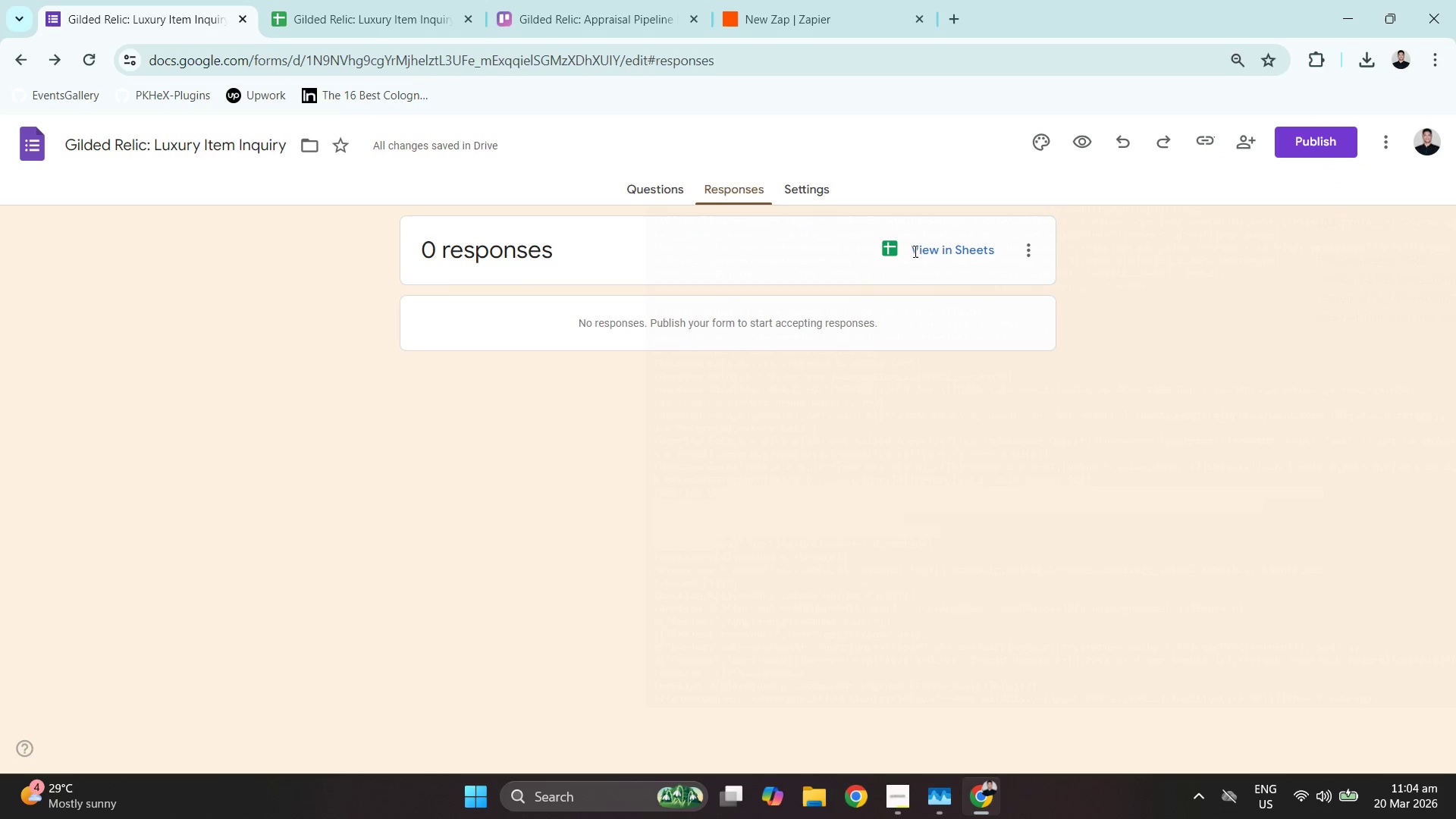 
double_click([582, 0])
 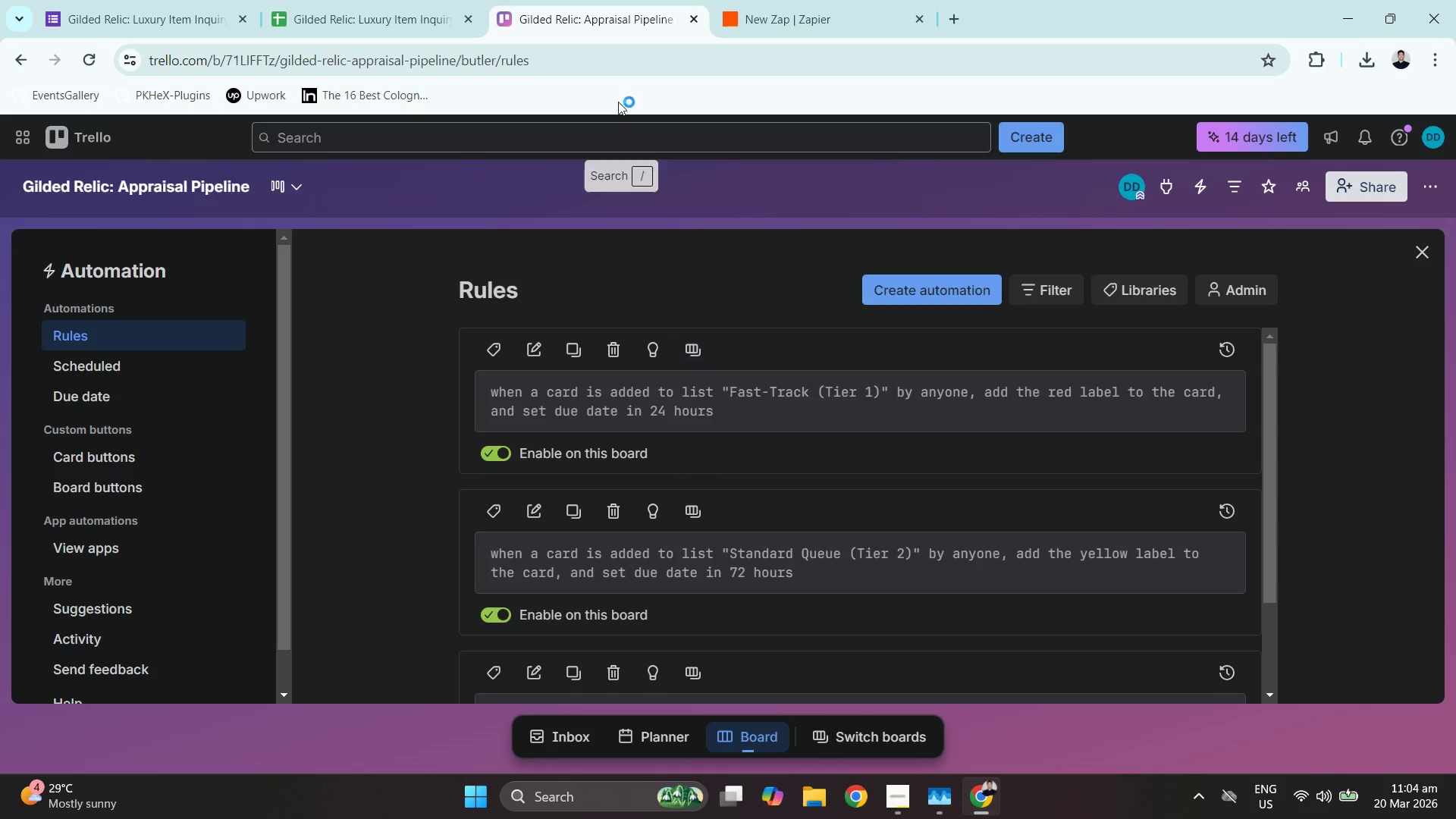 
left_click([766, 0])
 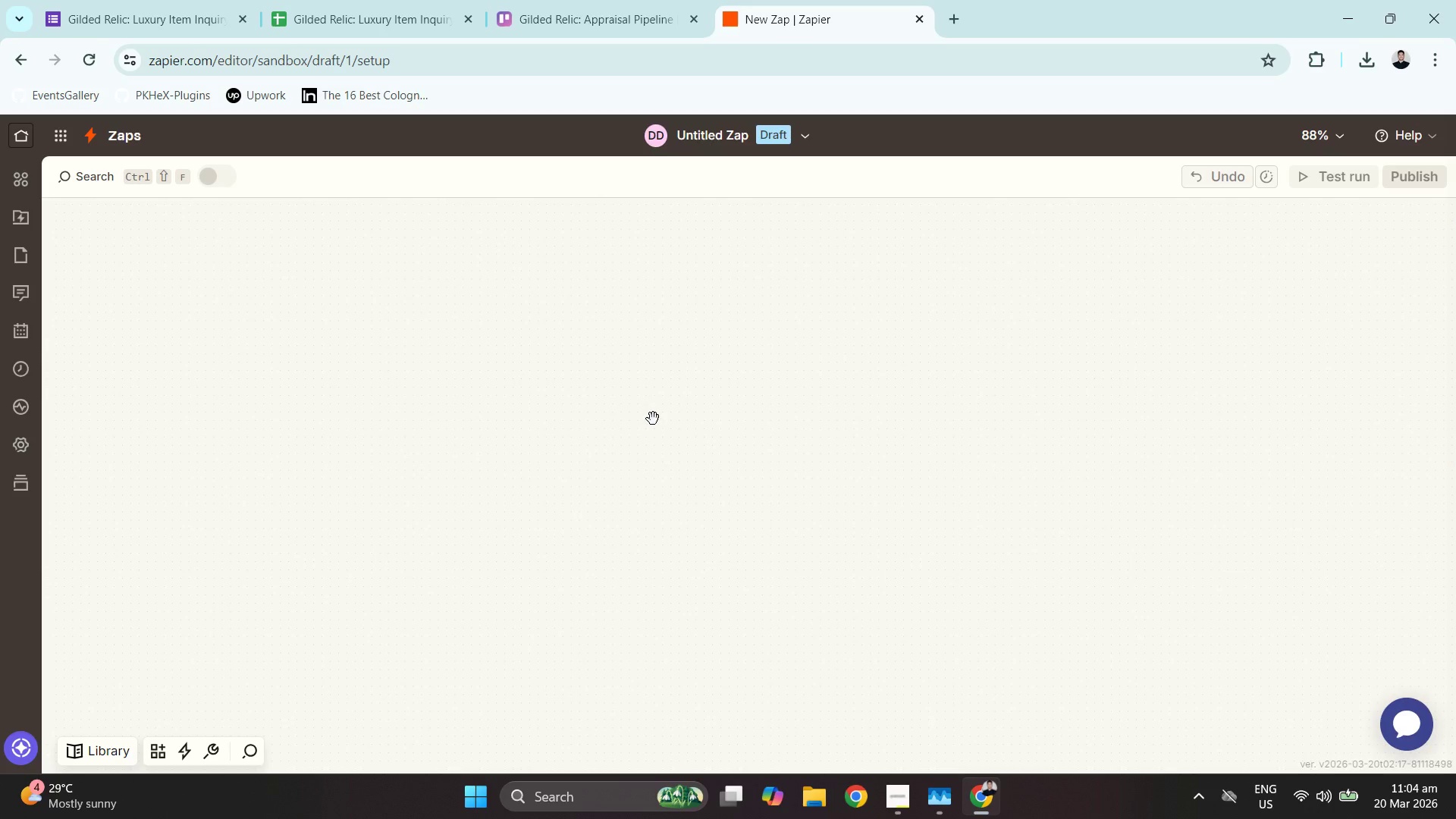 
left_click([887, 813])